 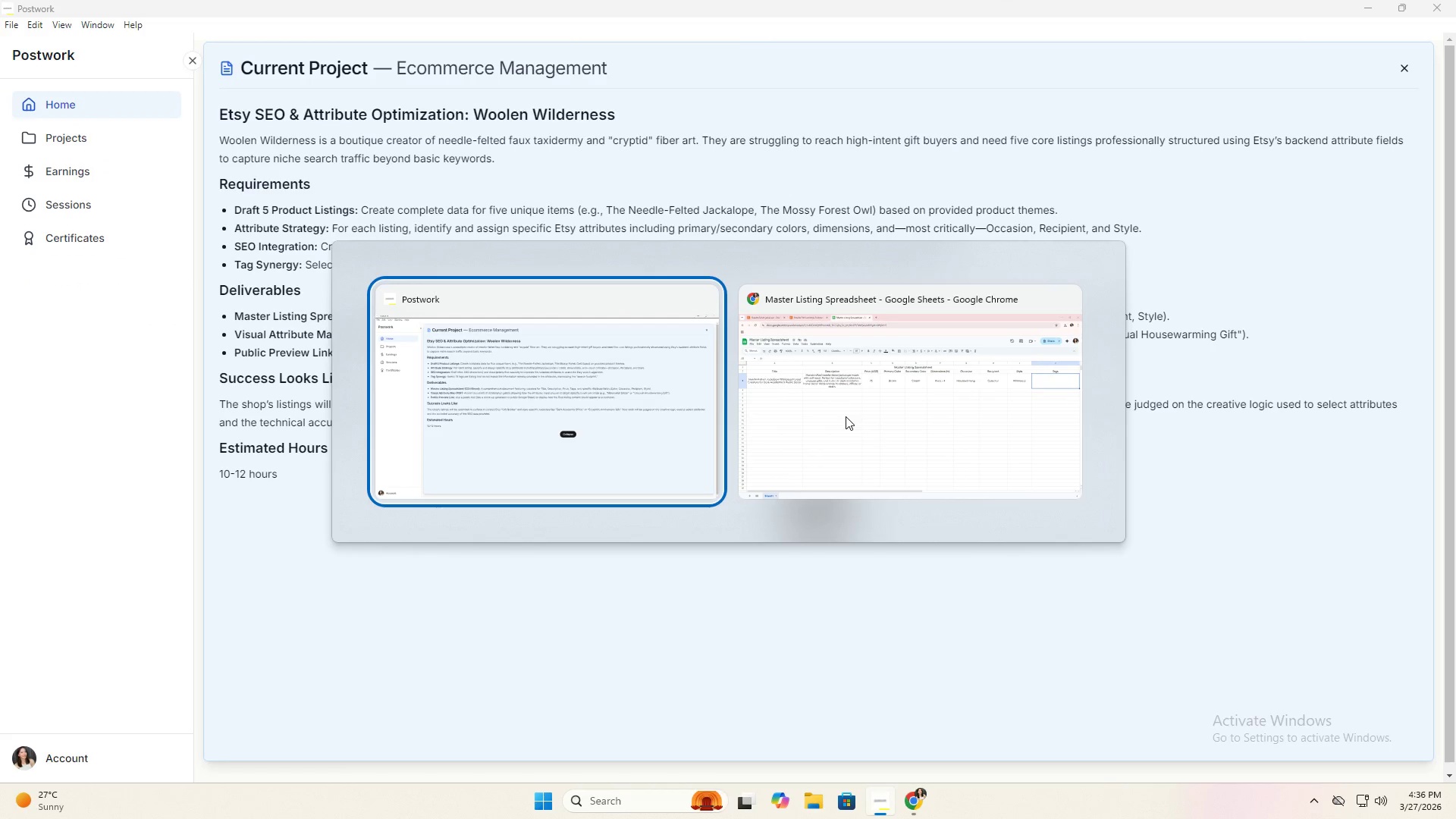 
key(Alt+Tab)
 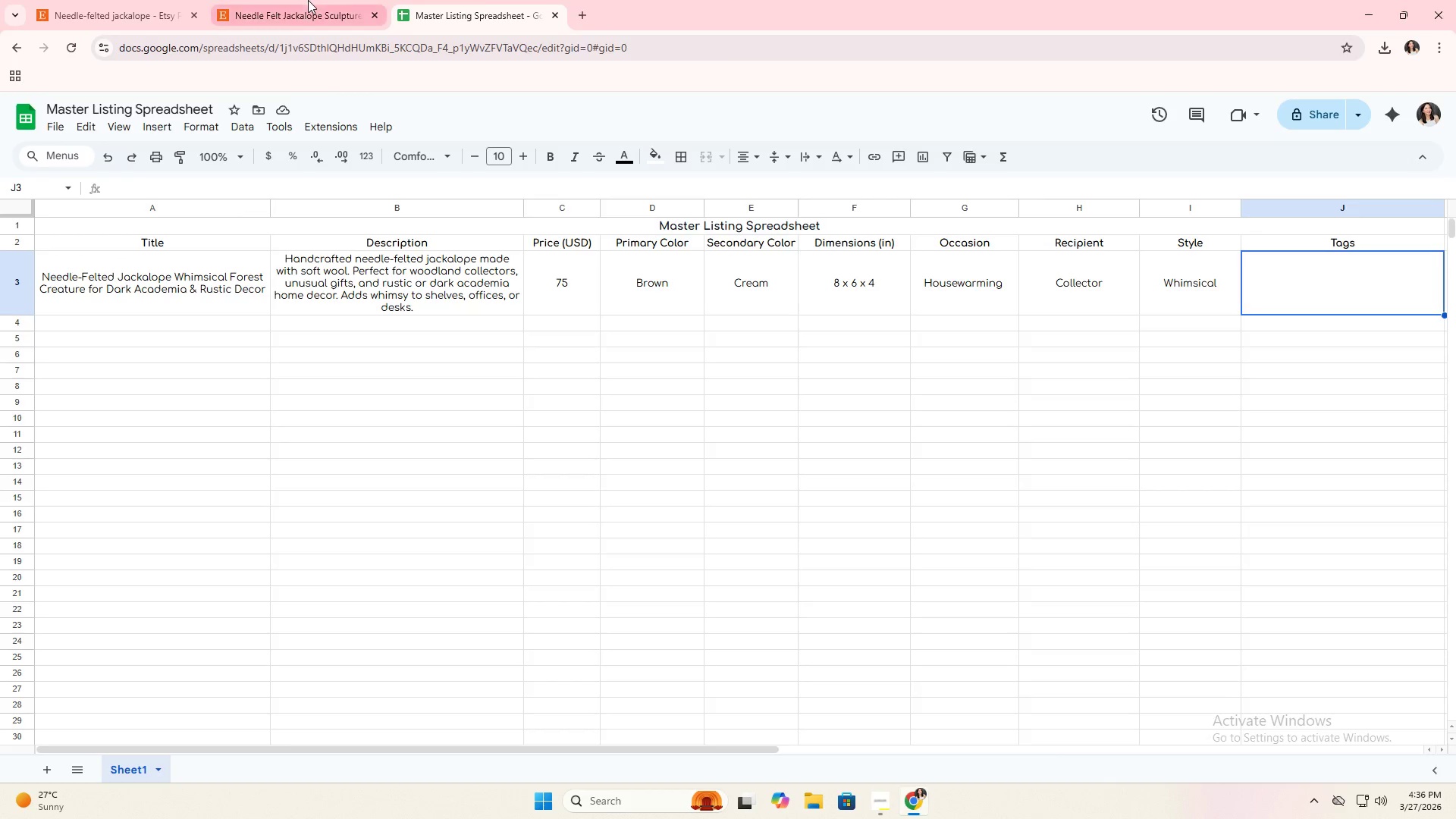 
double_click([171, 0])
 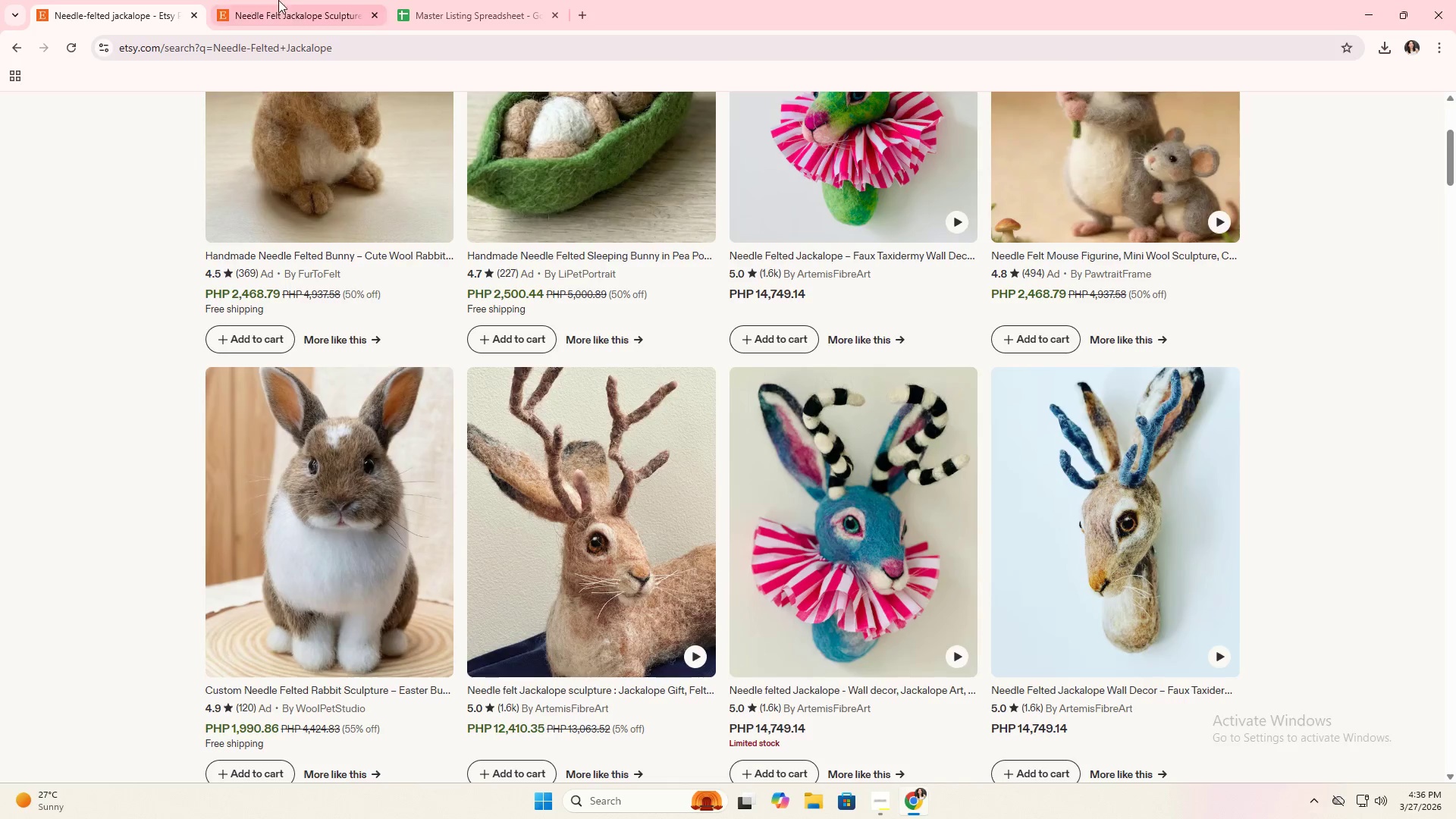 
triple_click([287, 0])
 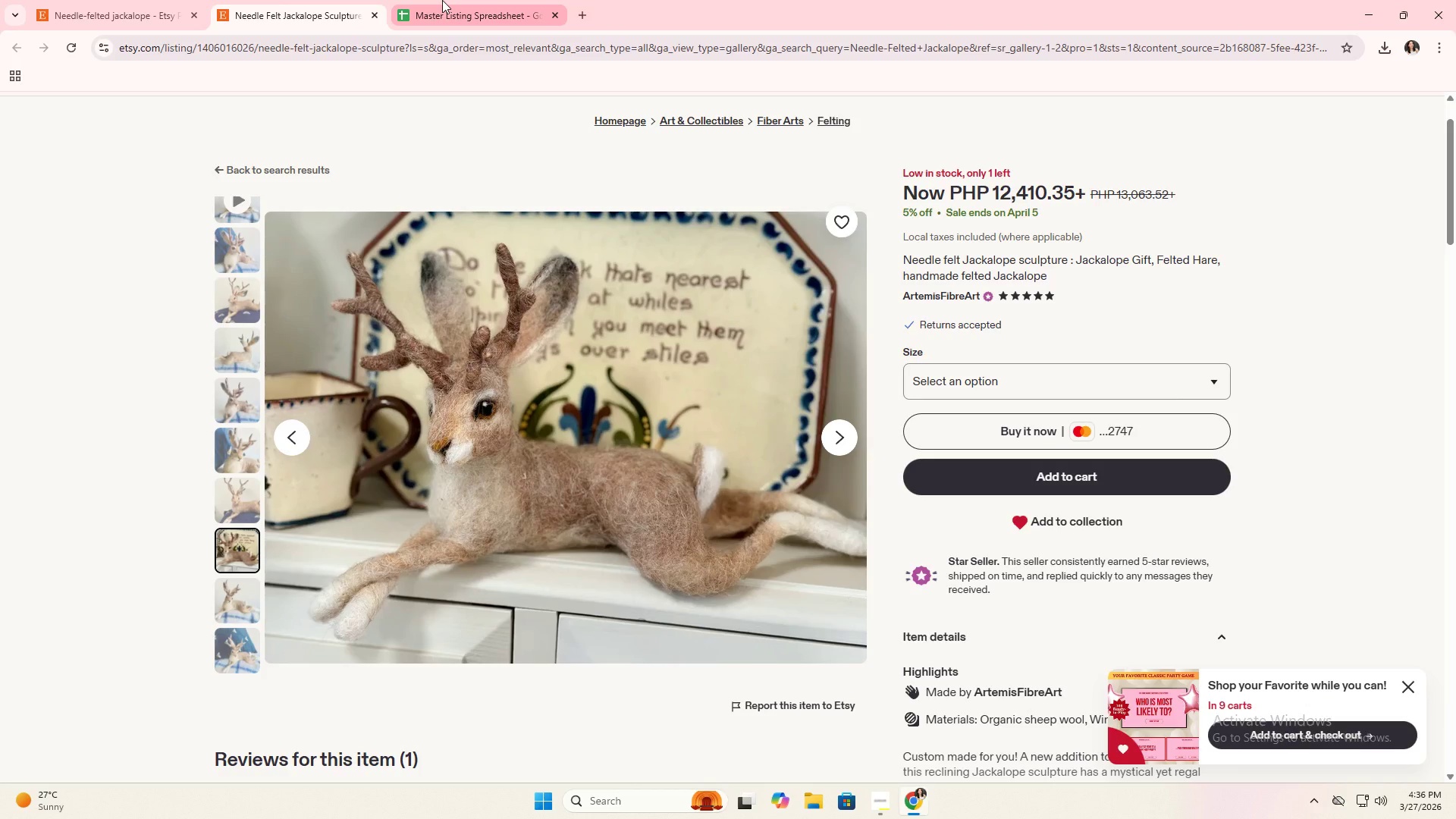 
left_click([442, 0])
 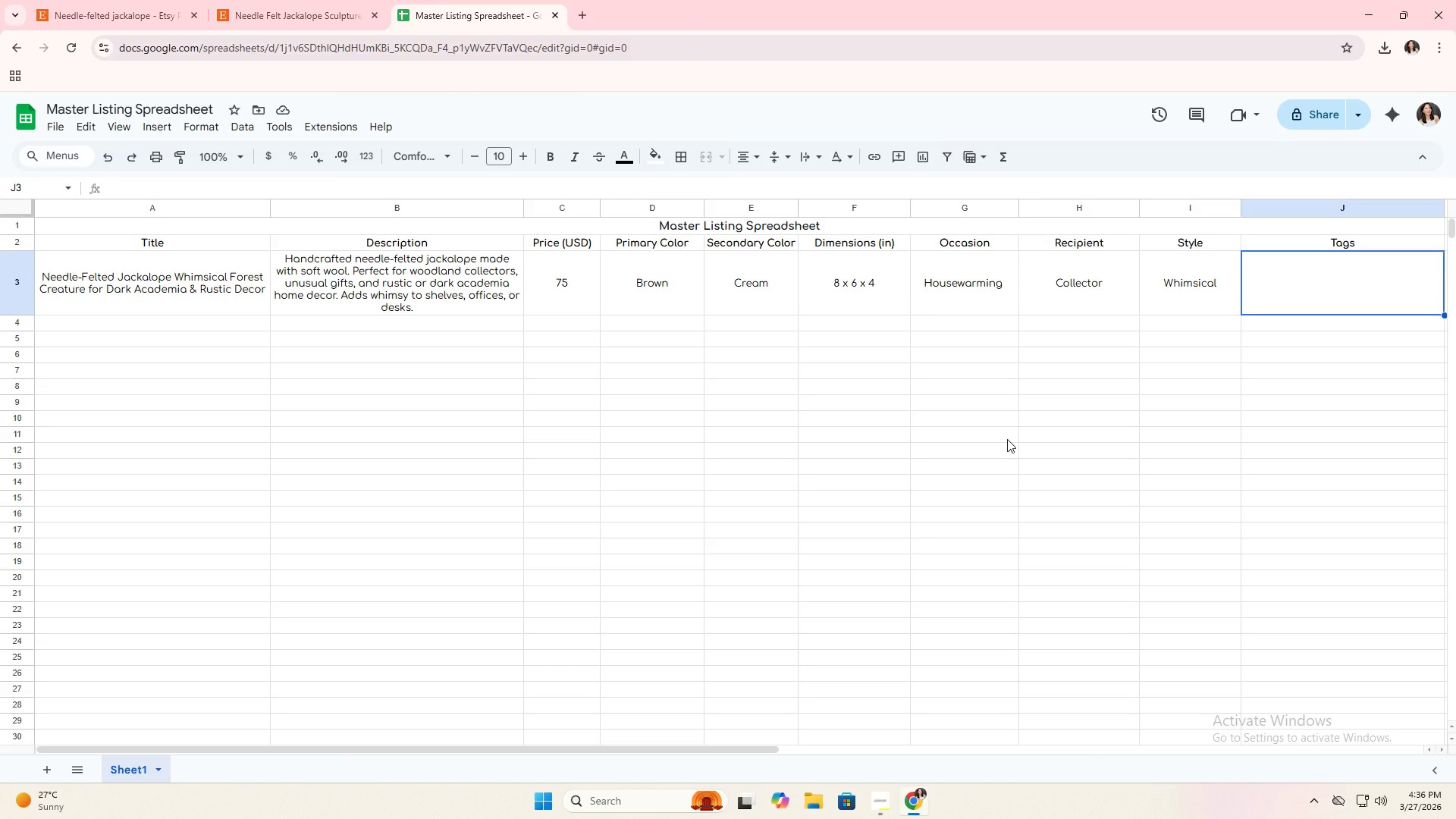 
type(handmade decor, forest animal, woodland gift, quirky home, magical creature, felted animal,)
 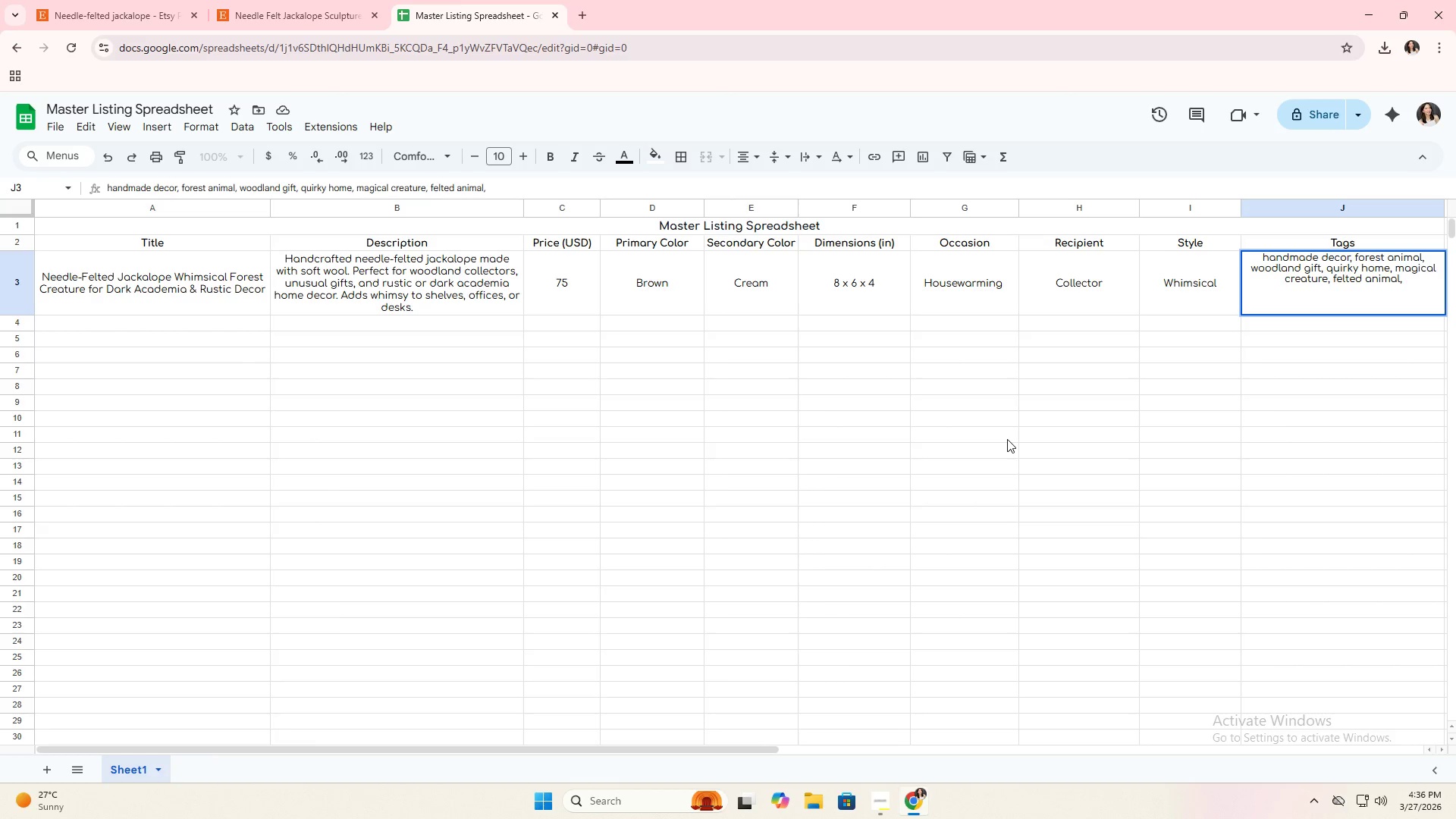 
type( fantasy decor, rustic office, )
 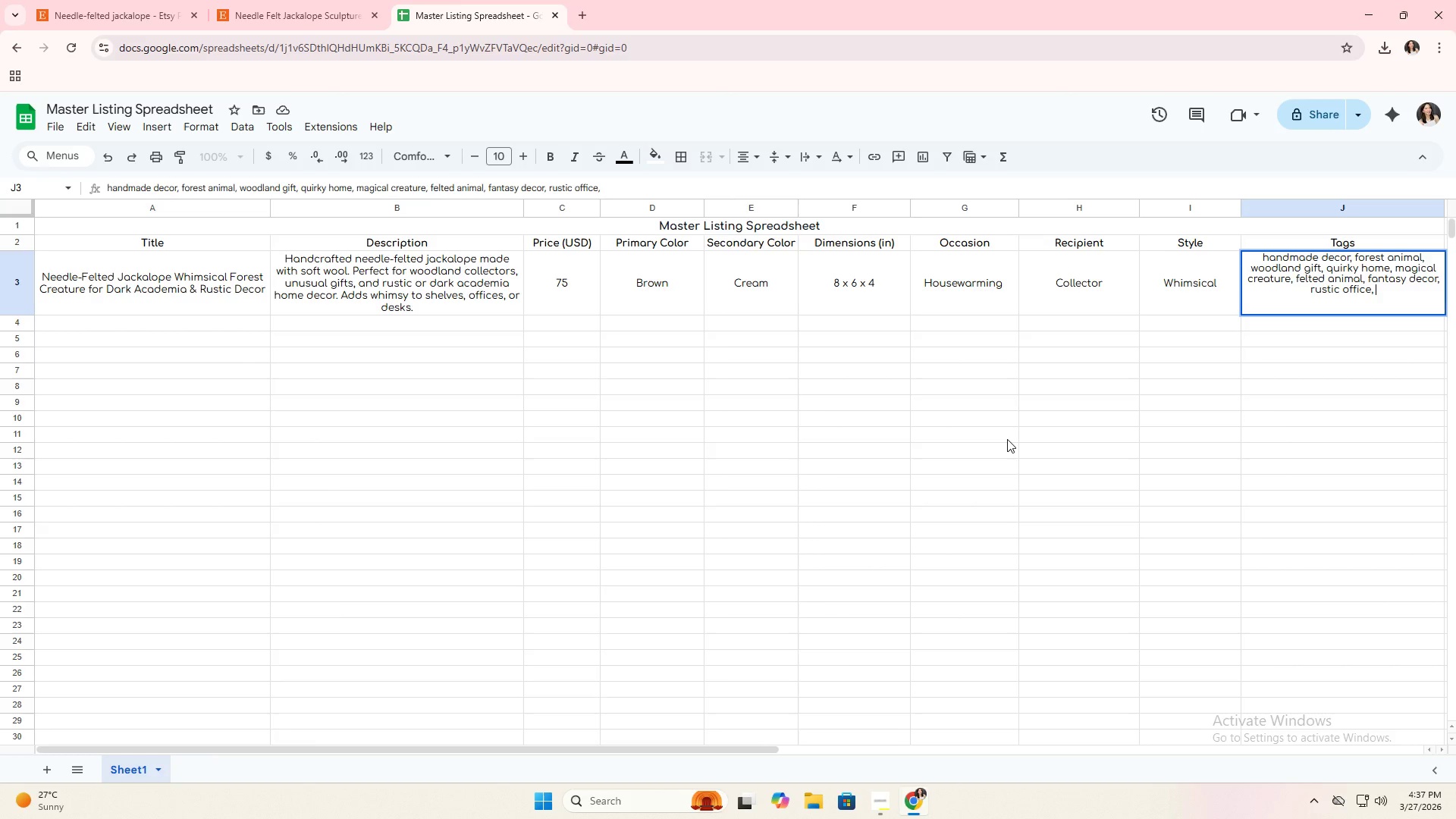 
type(unique f)
key(Backspace)
type(gift)
 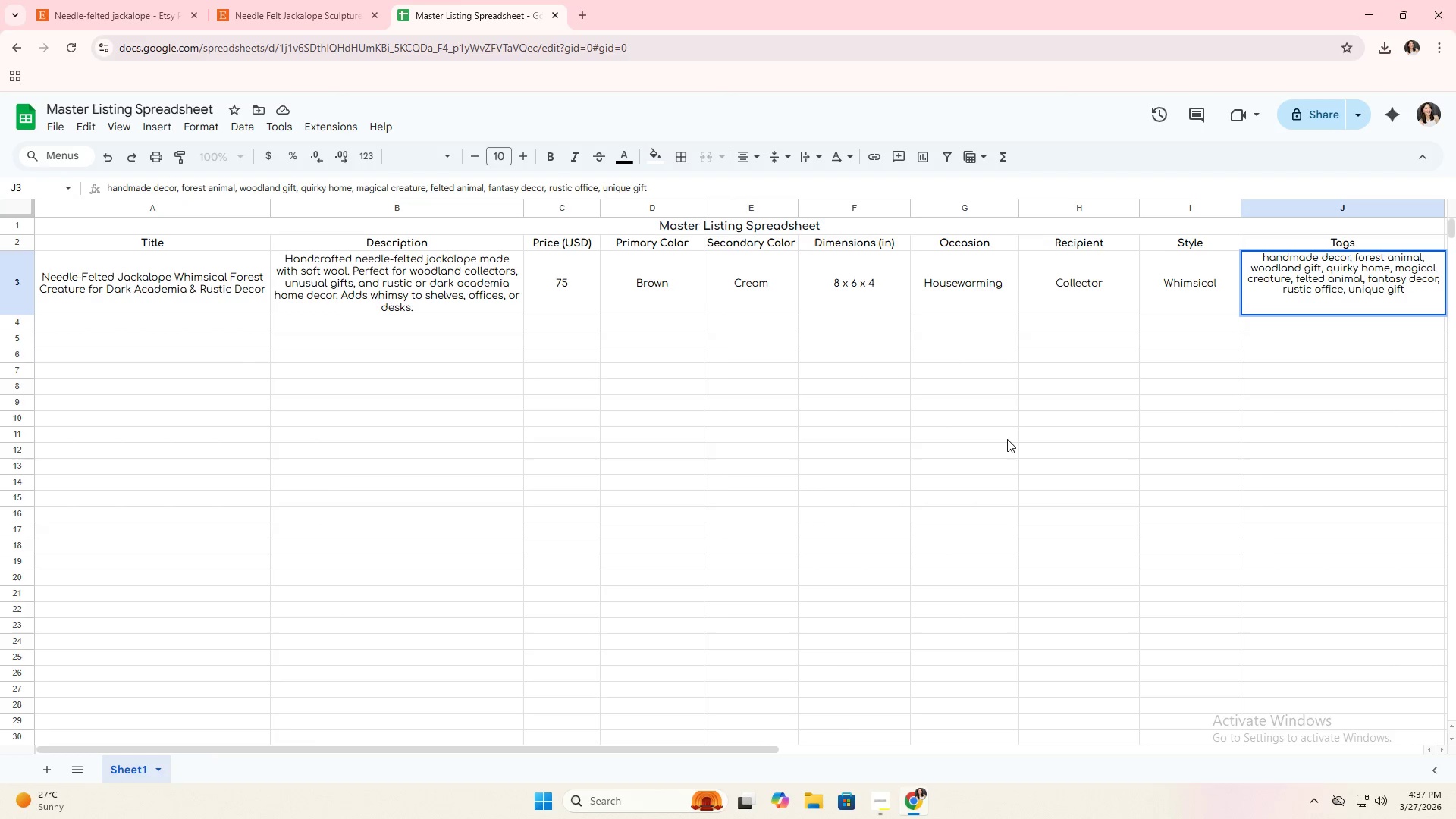 
type(, dark academia, unusual gift, whimsical art.)
key(Backspace)
type(, collectible jackapole)
 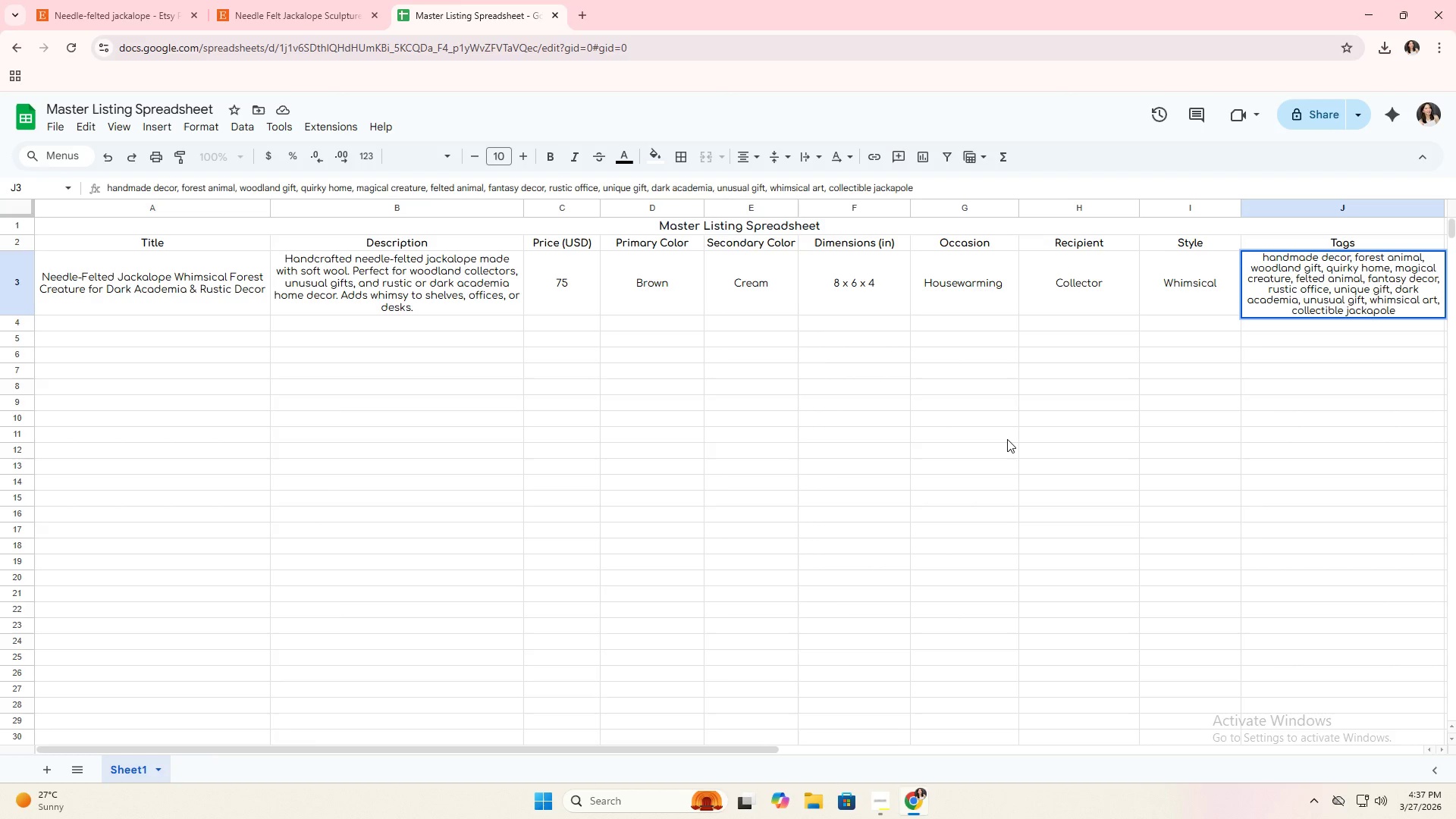 
key(Backspace)
key(Backspace)
key(Backspace)
key(Backspace)
type(lope)
 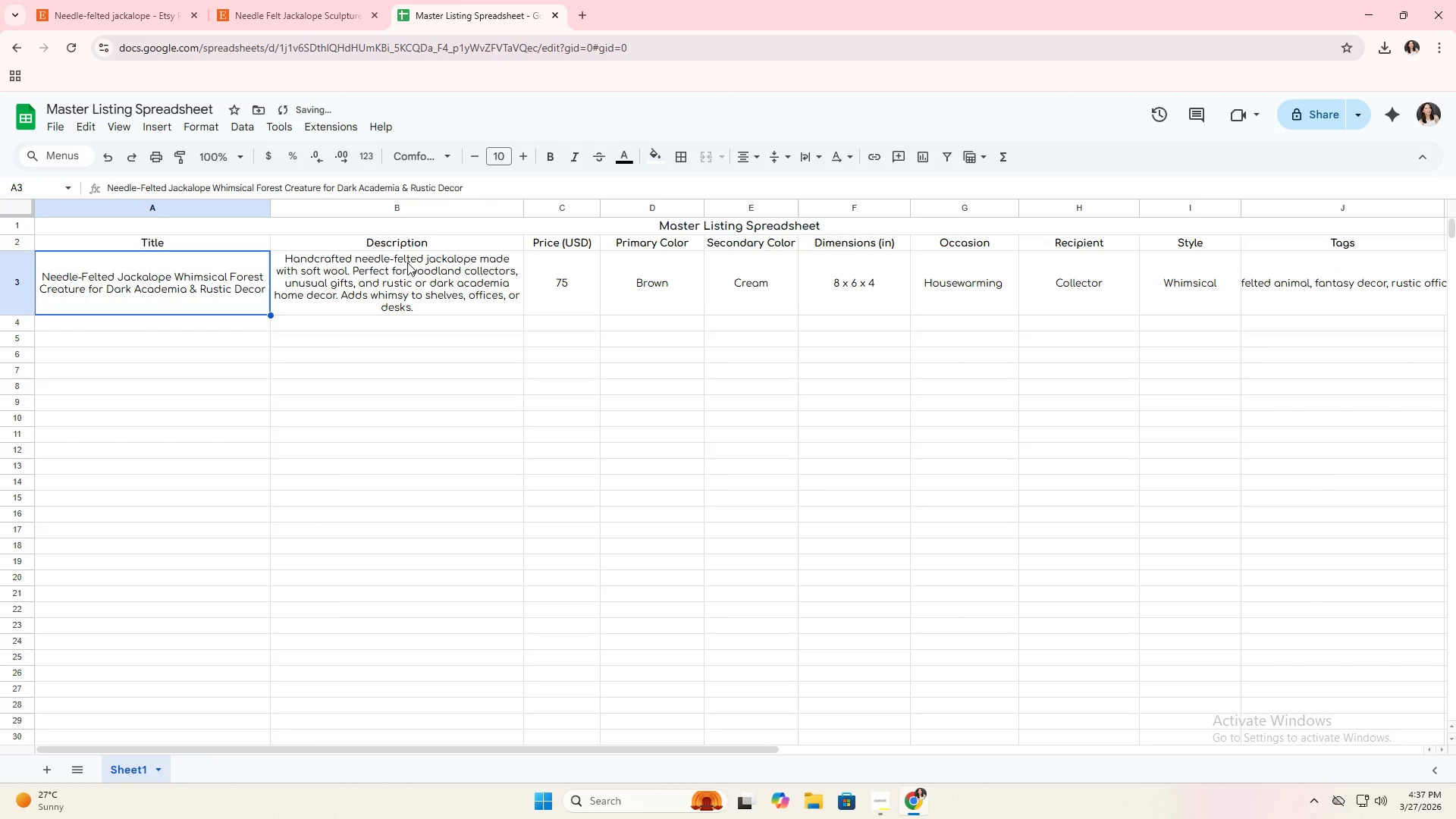 
double_click([504, 344])
 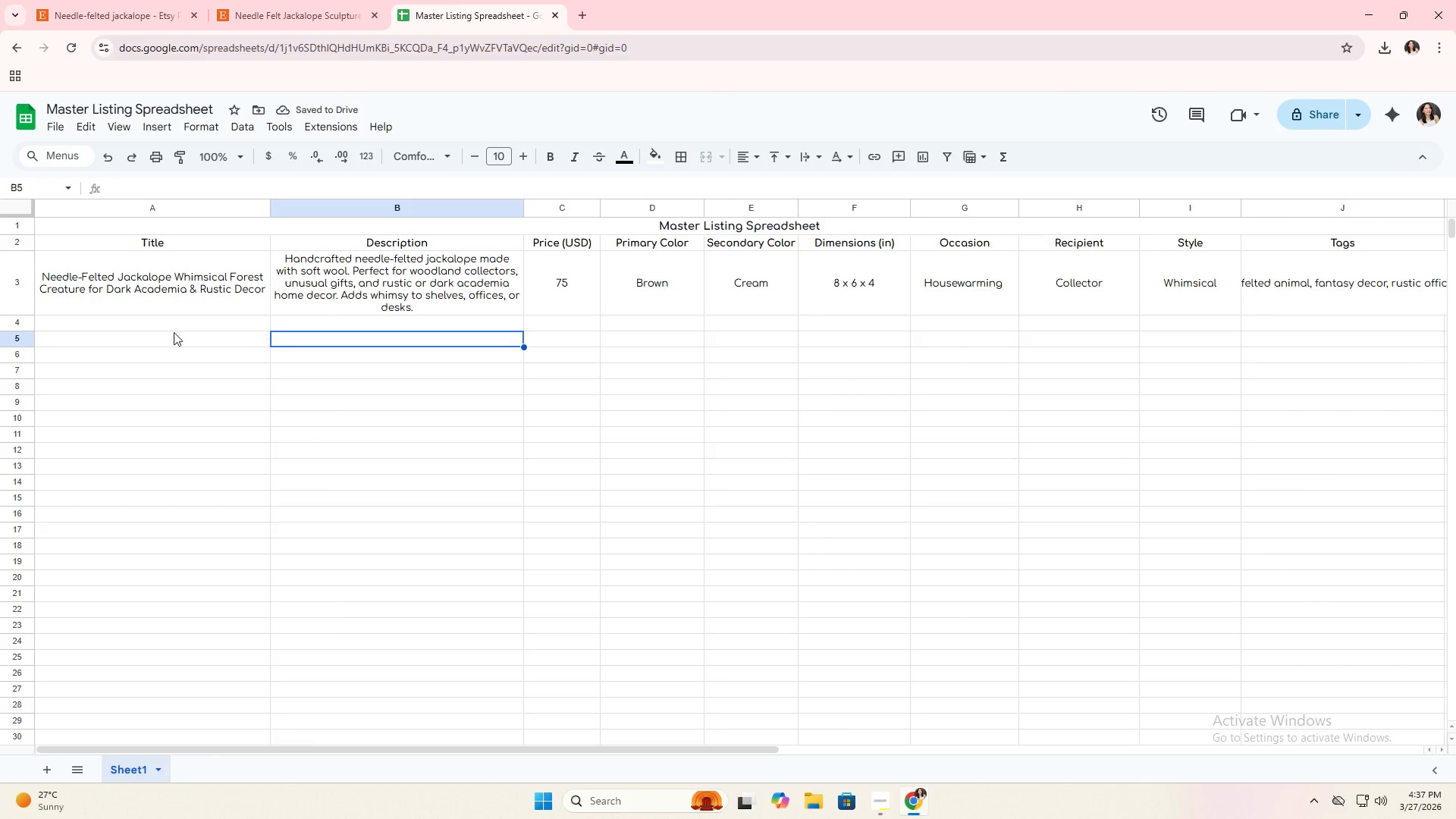 
double_click([185, 329])
 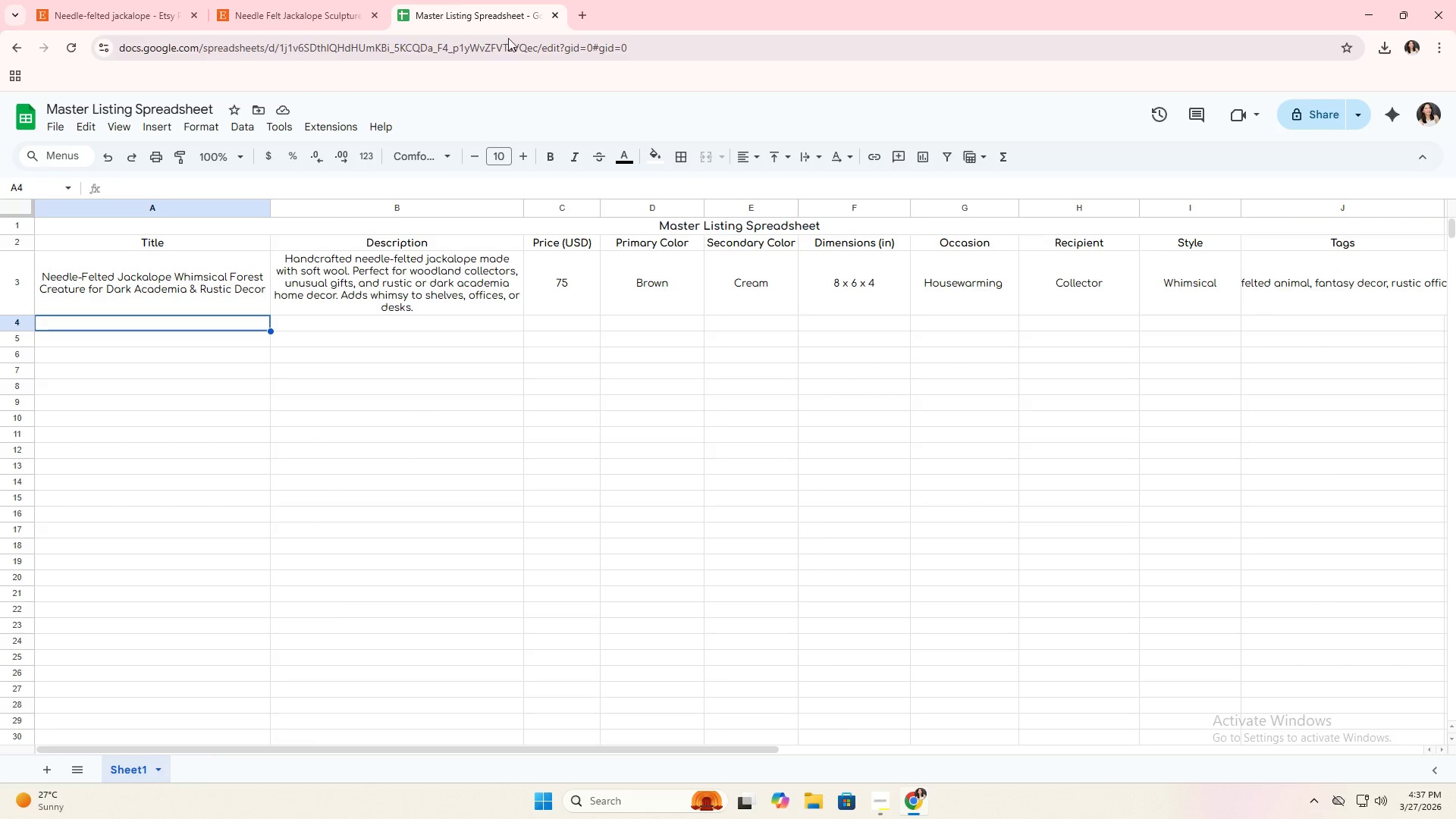 
mouse_move([560, 139])
 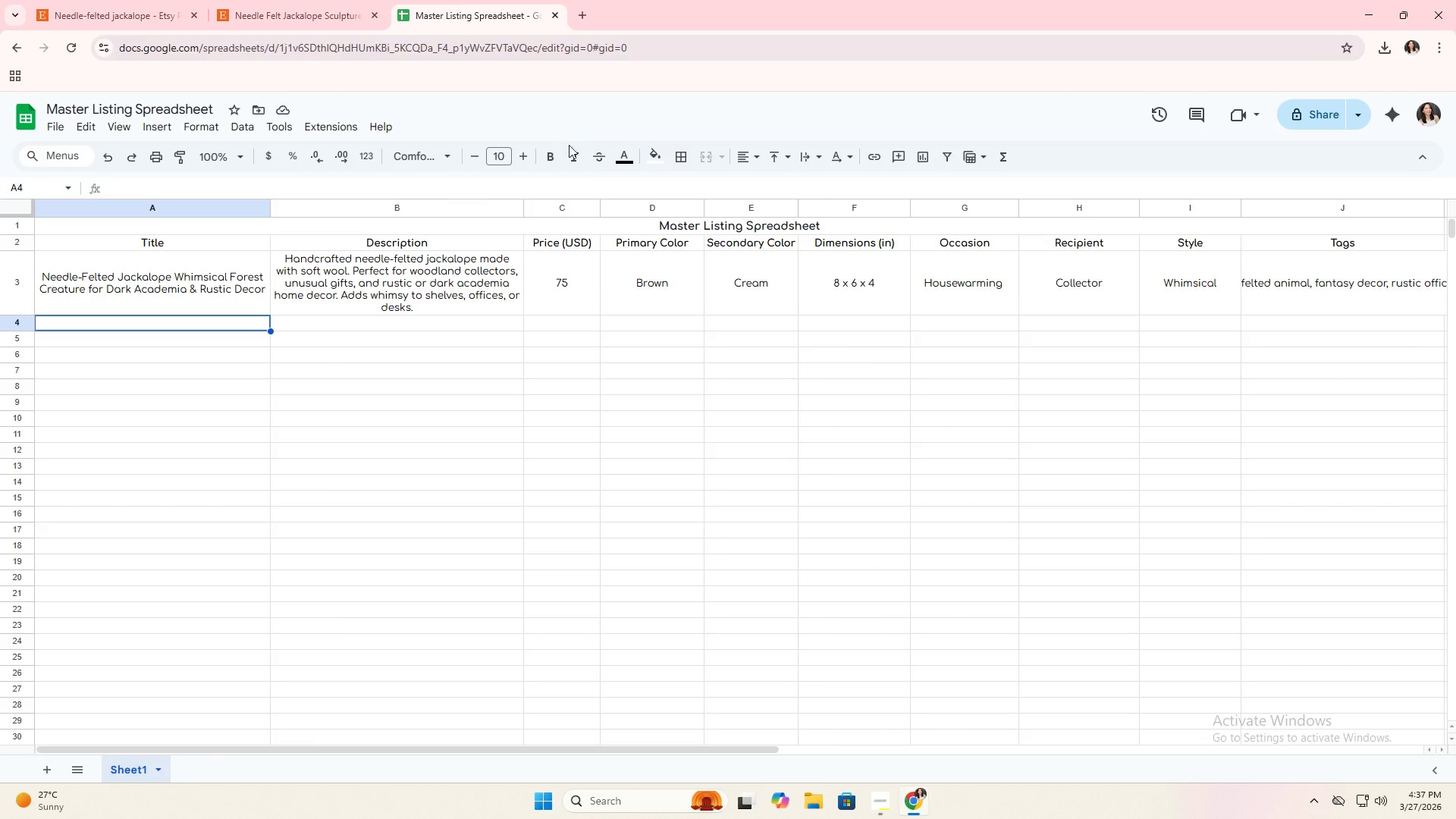 
key(Alt+AltLeft)
 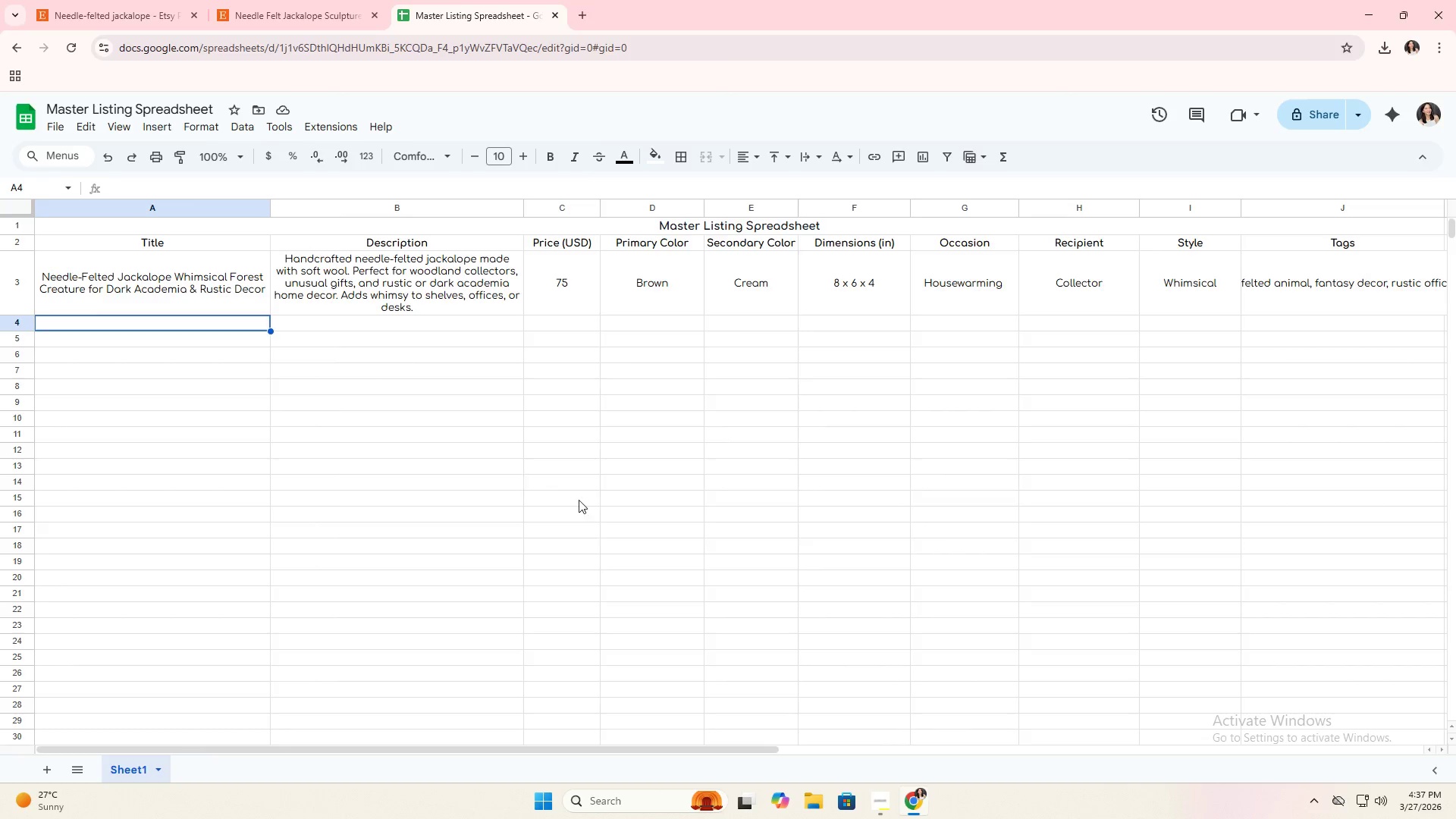 
key(Alt+Tab)